 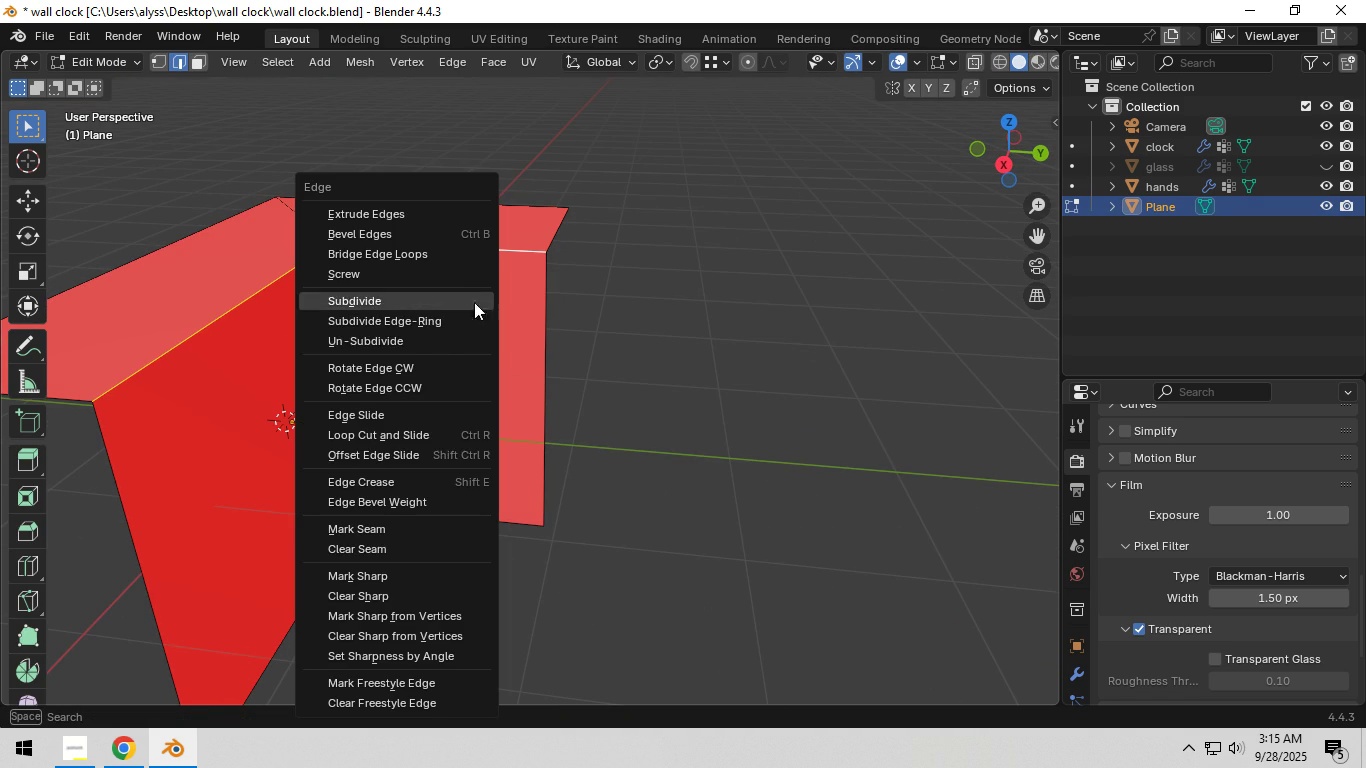 
left_click([408, 524])
 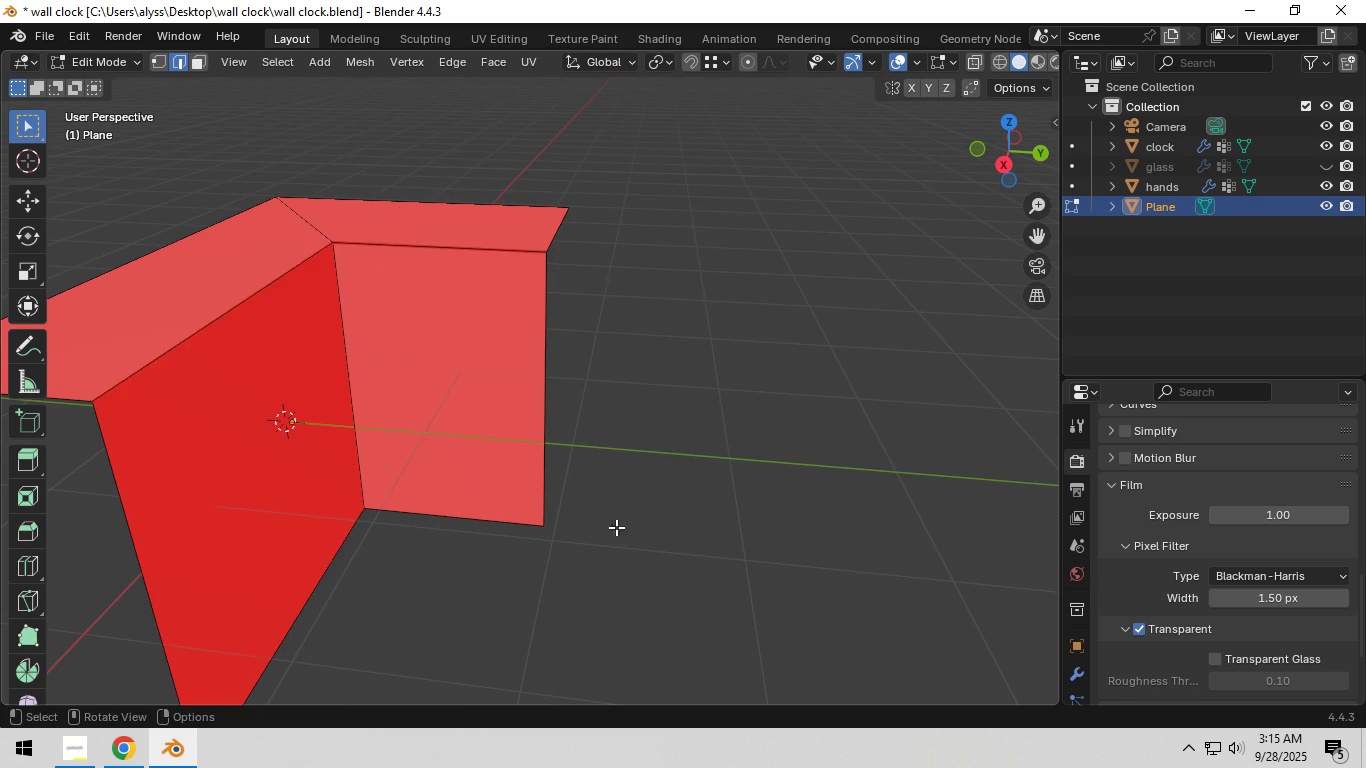 
scroll: coordinate [456, 534], scroll_direction: down, amount: 3.0
 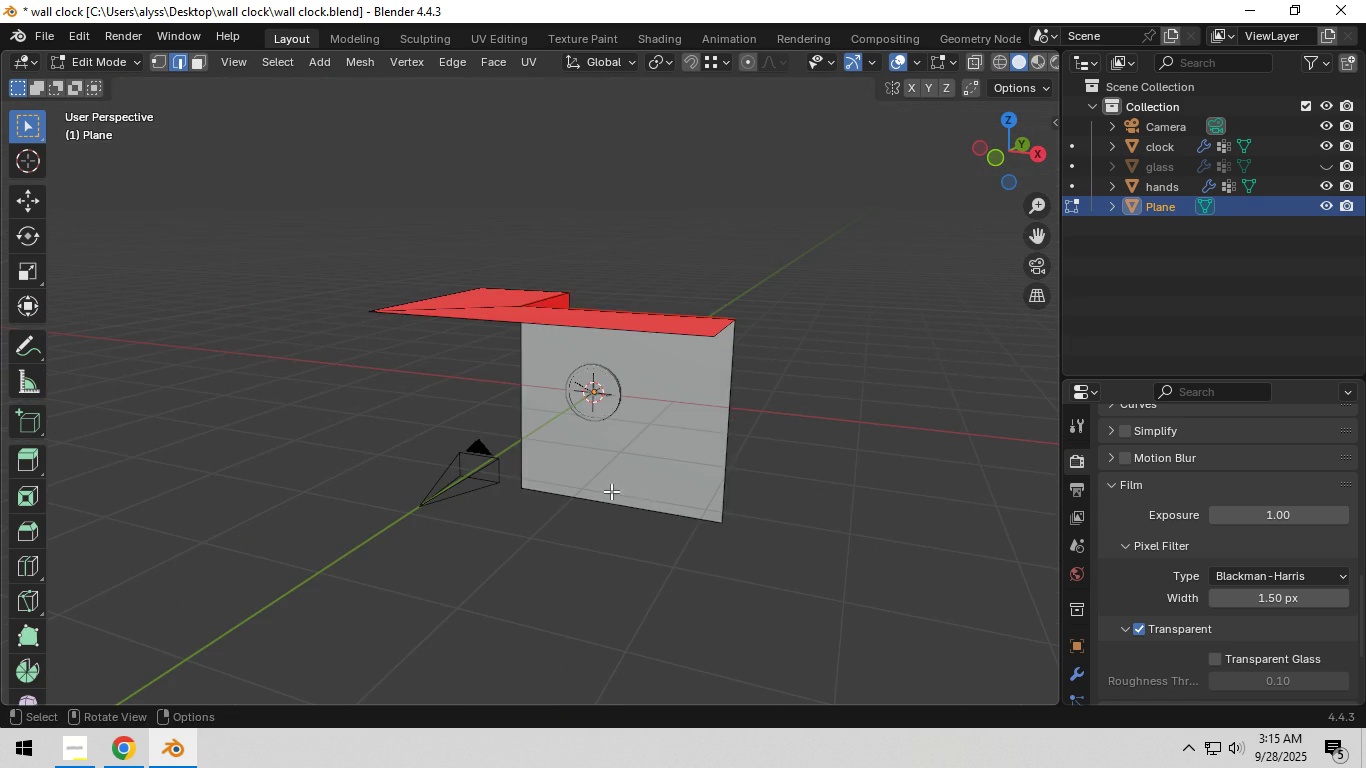 
key(Tab)
 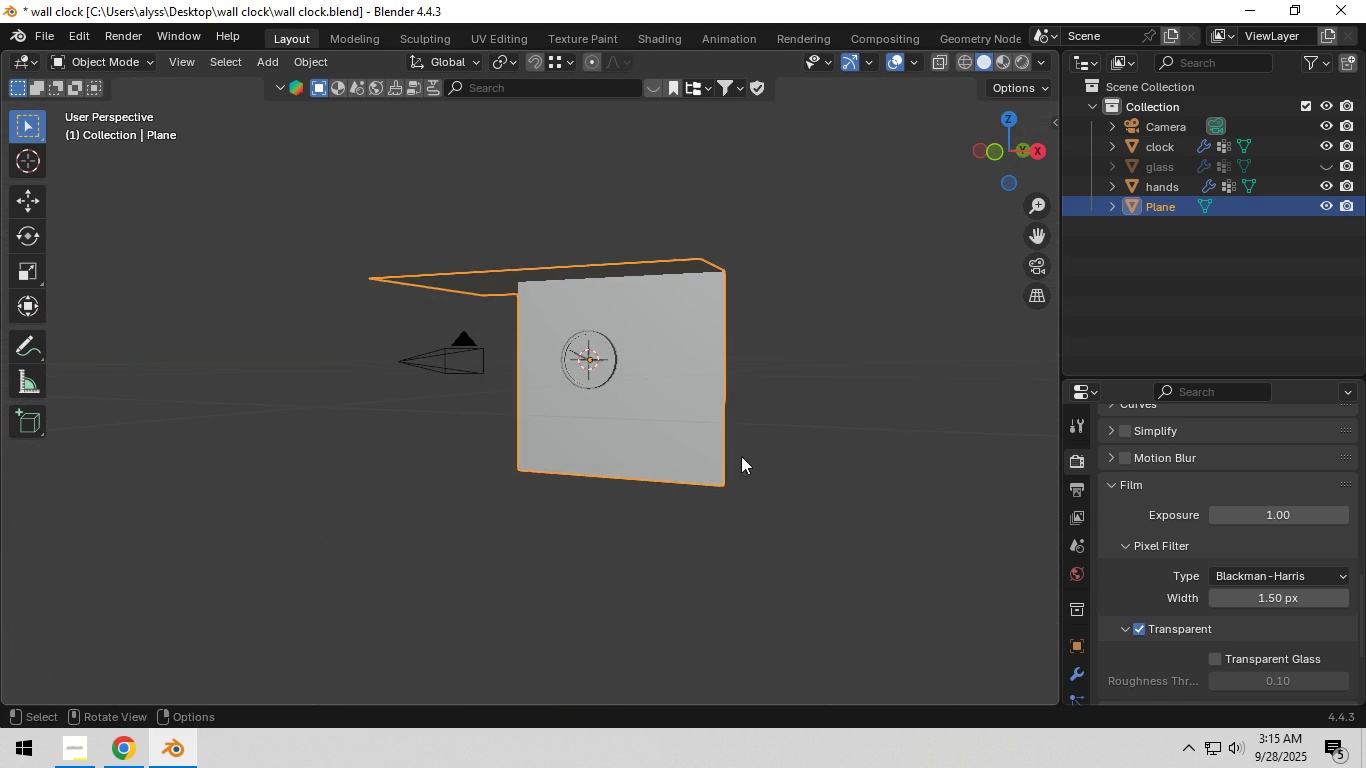 
left_click([816, 446])